 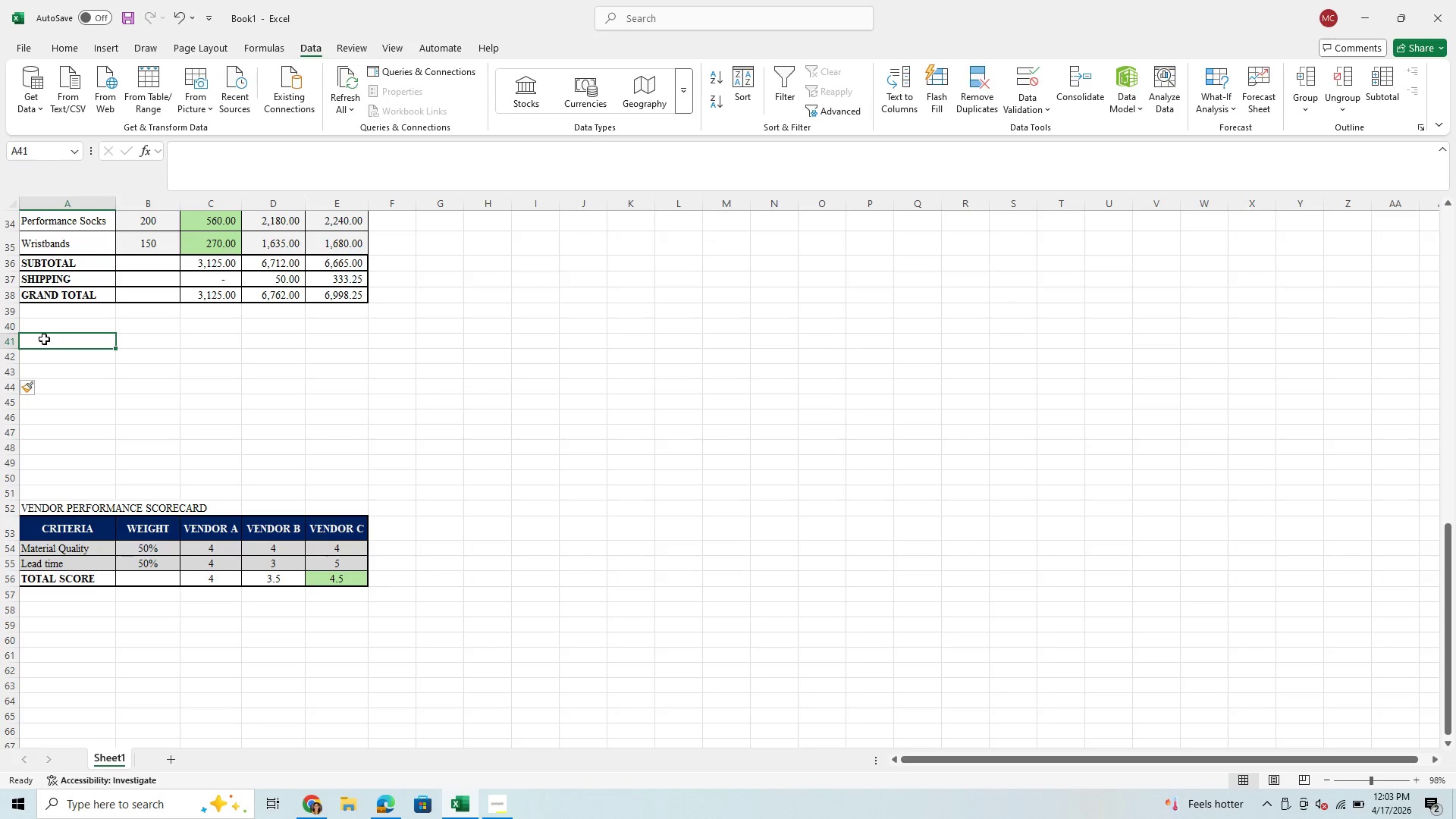 
key(Control+V)
 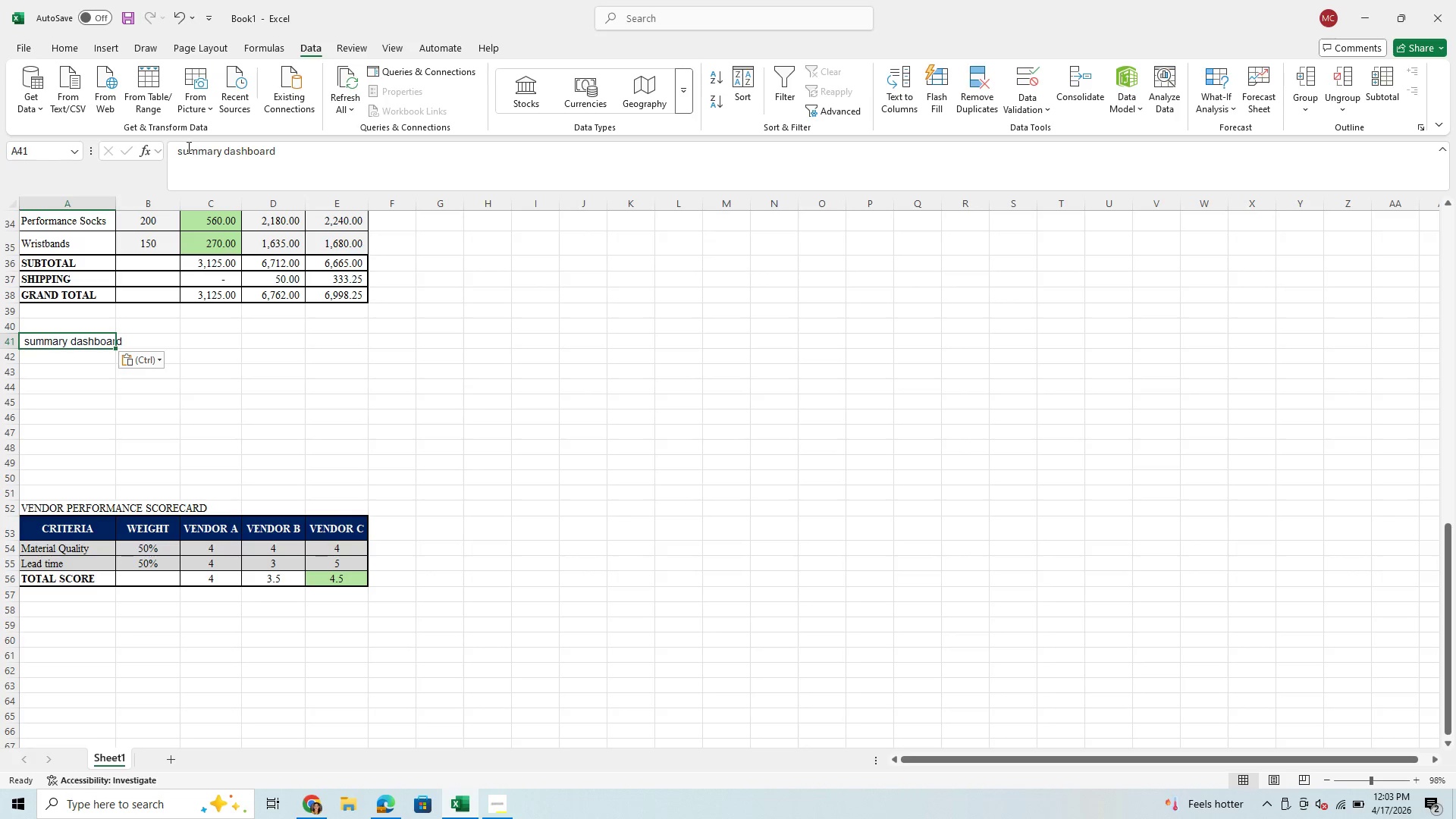 
left_click([184, 149])
 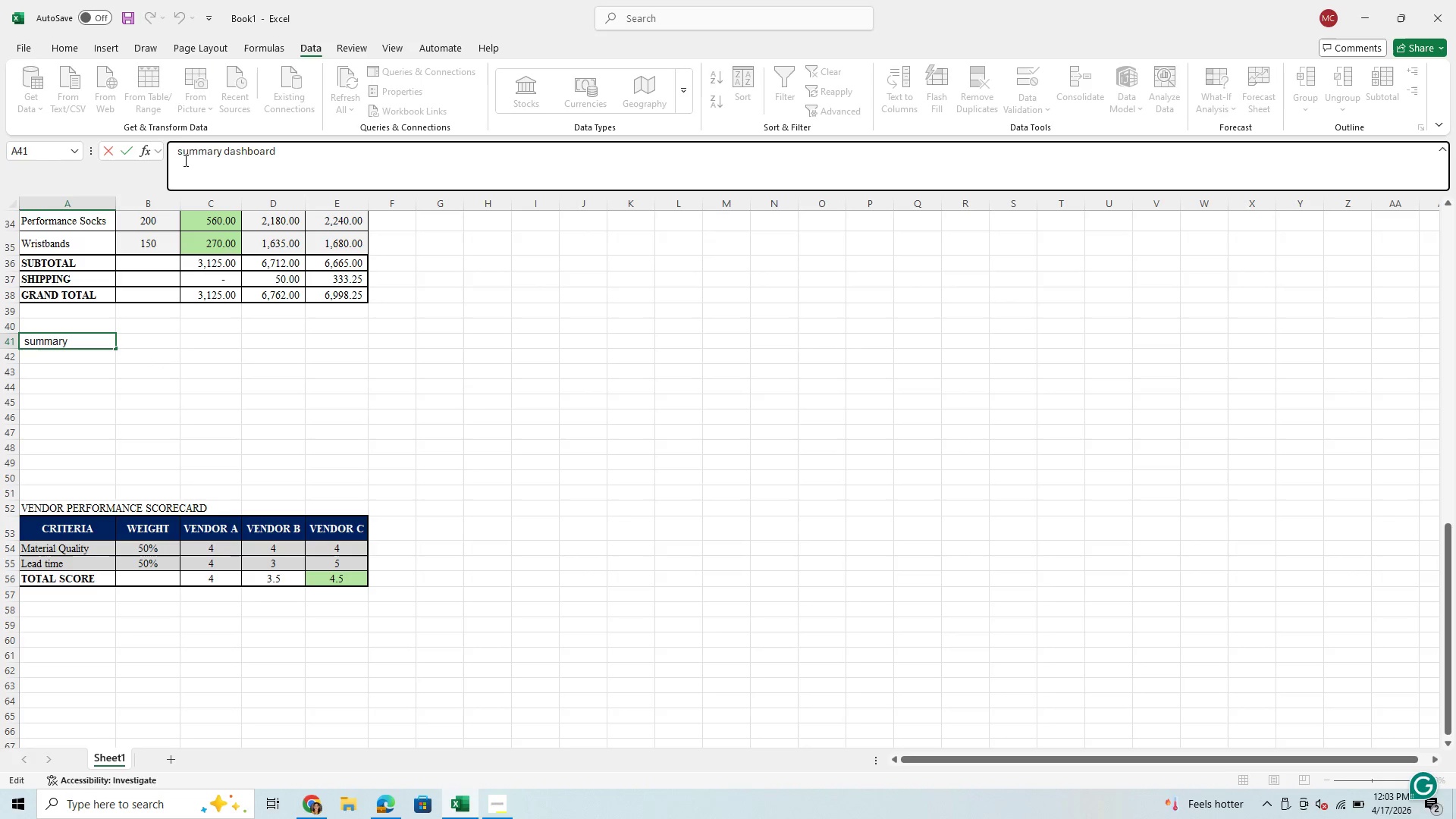 
key(Backspace)
 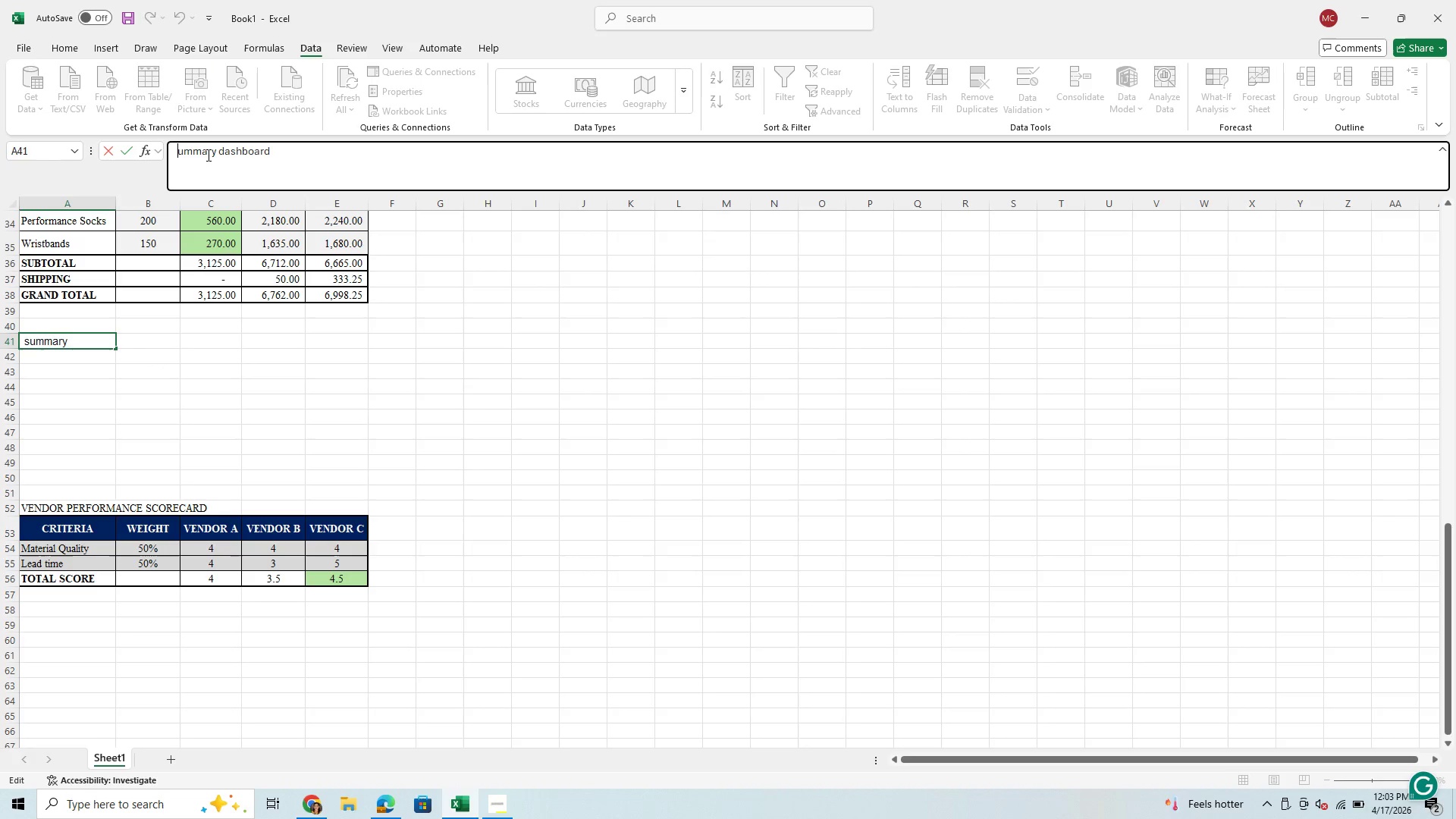 
key(CapsLock)
 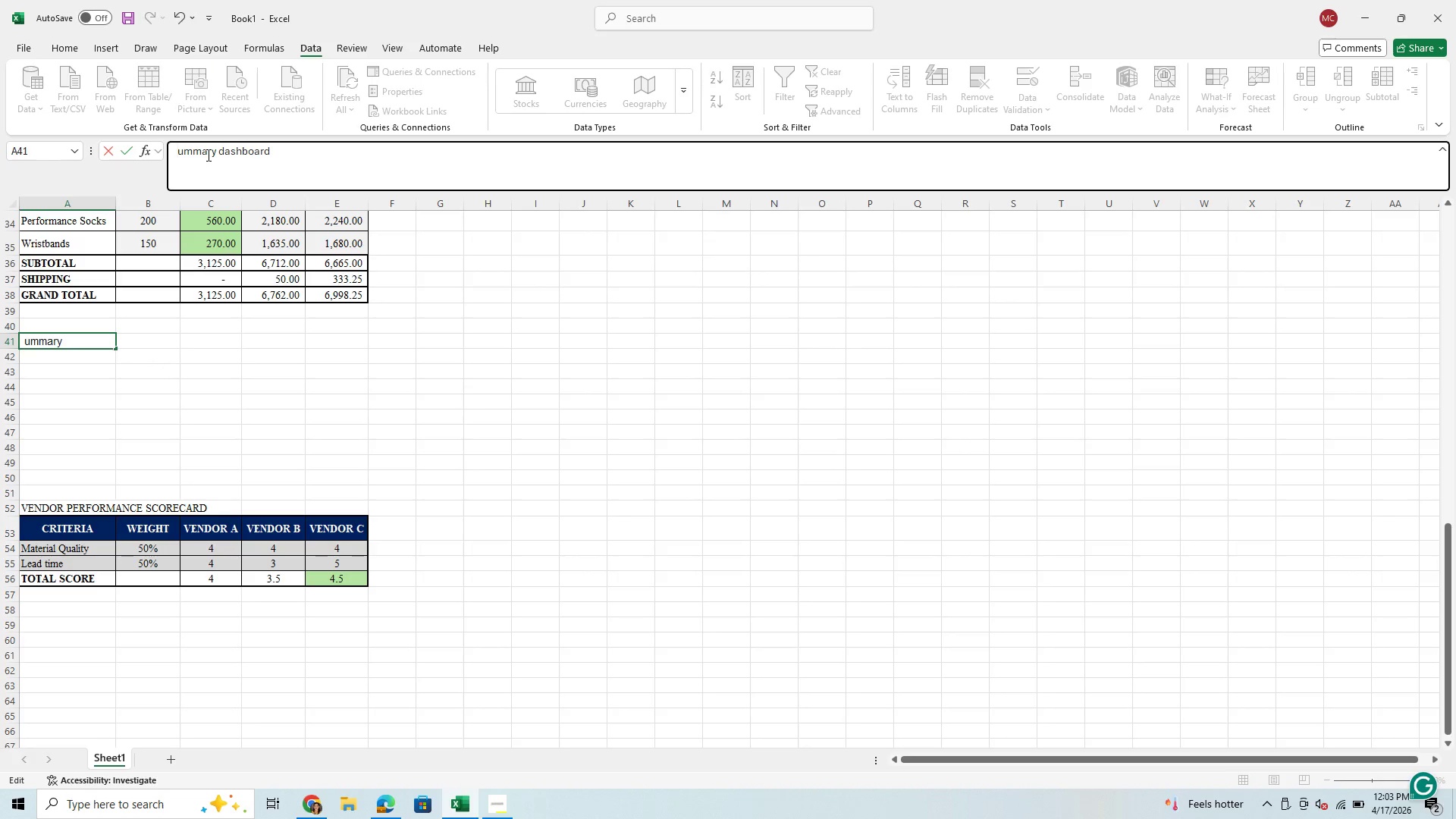 
key(CapsLock)
 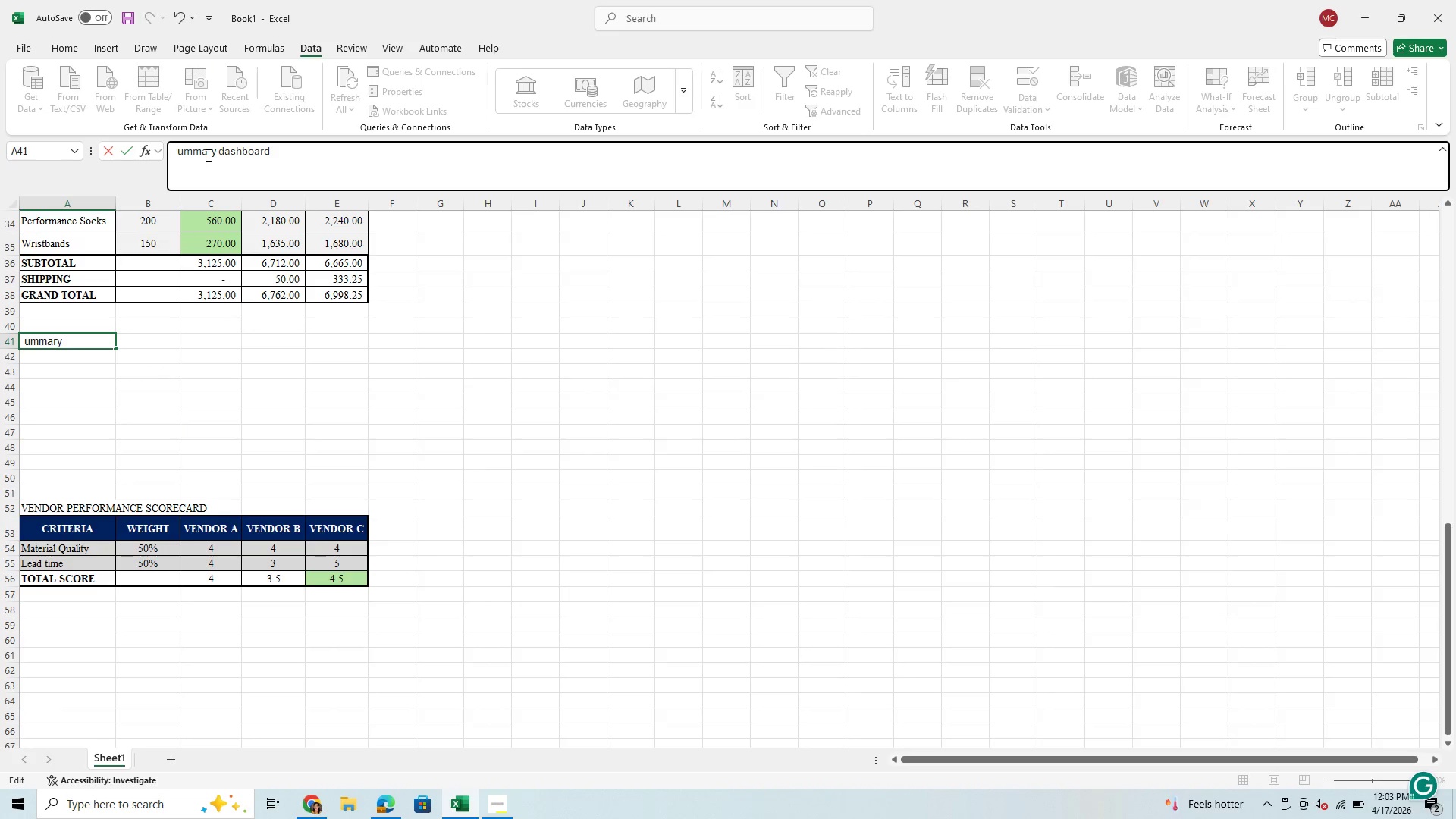 
key(S)
 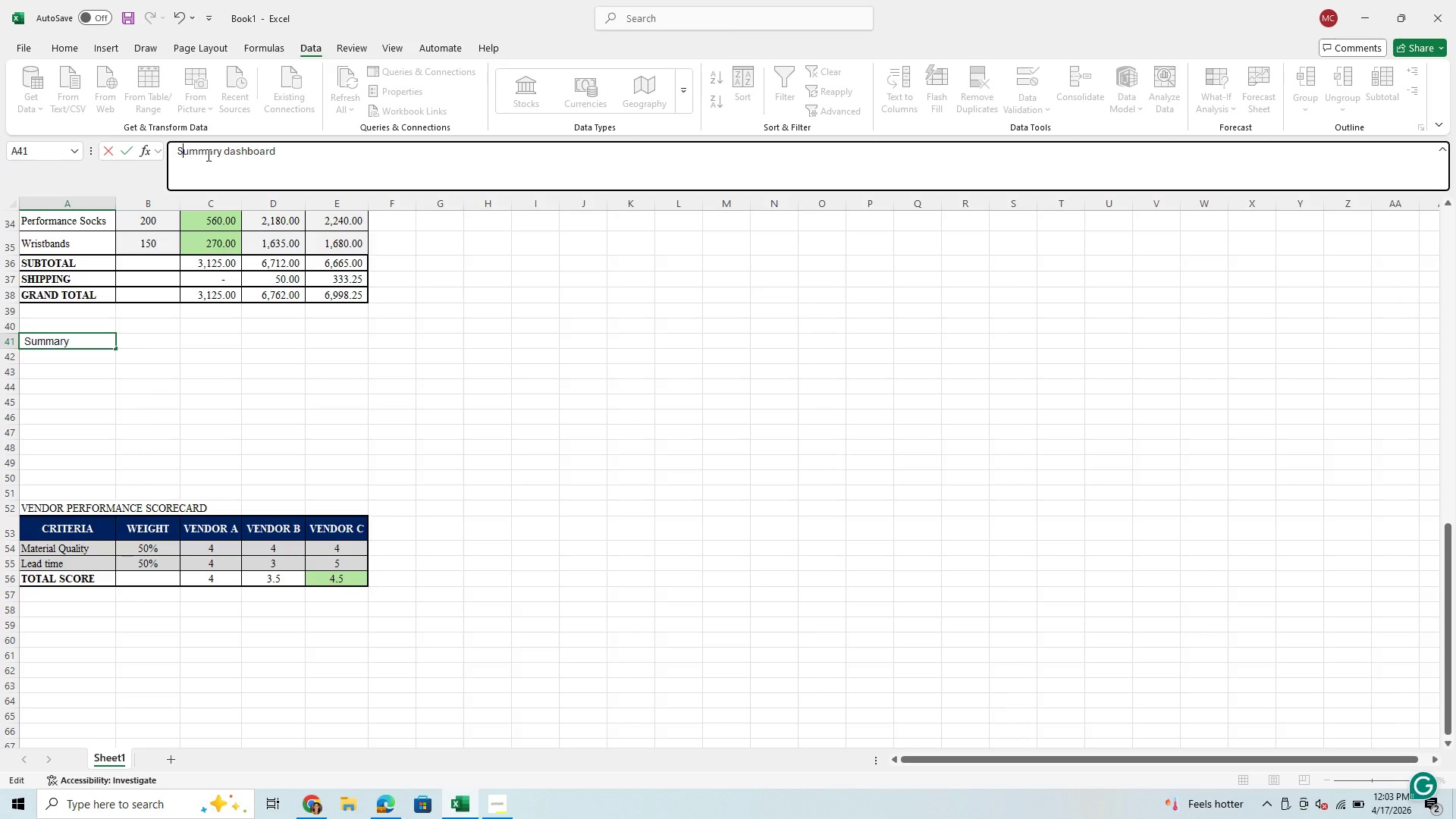 
key(CapsLock)
 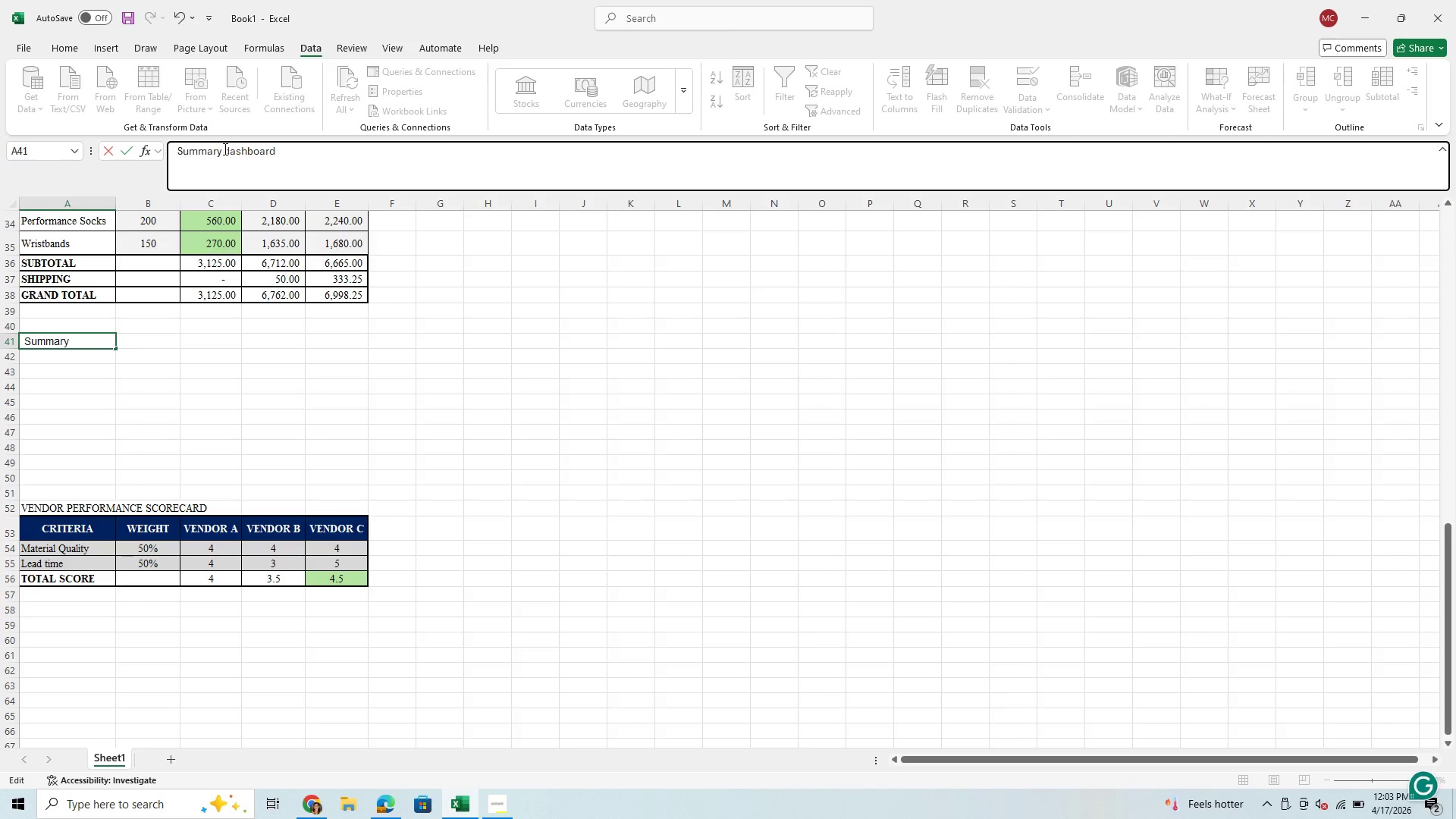 
left_click([231, 147])
 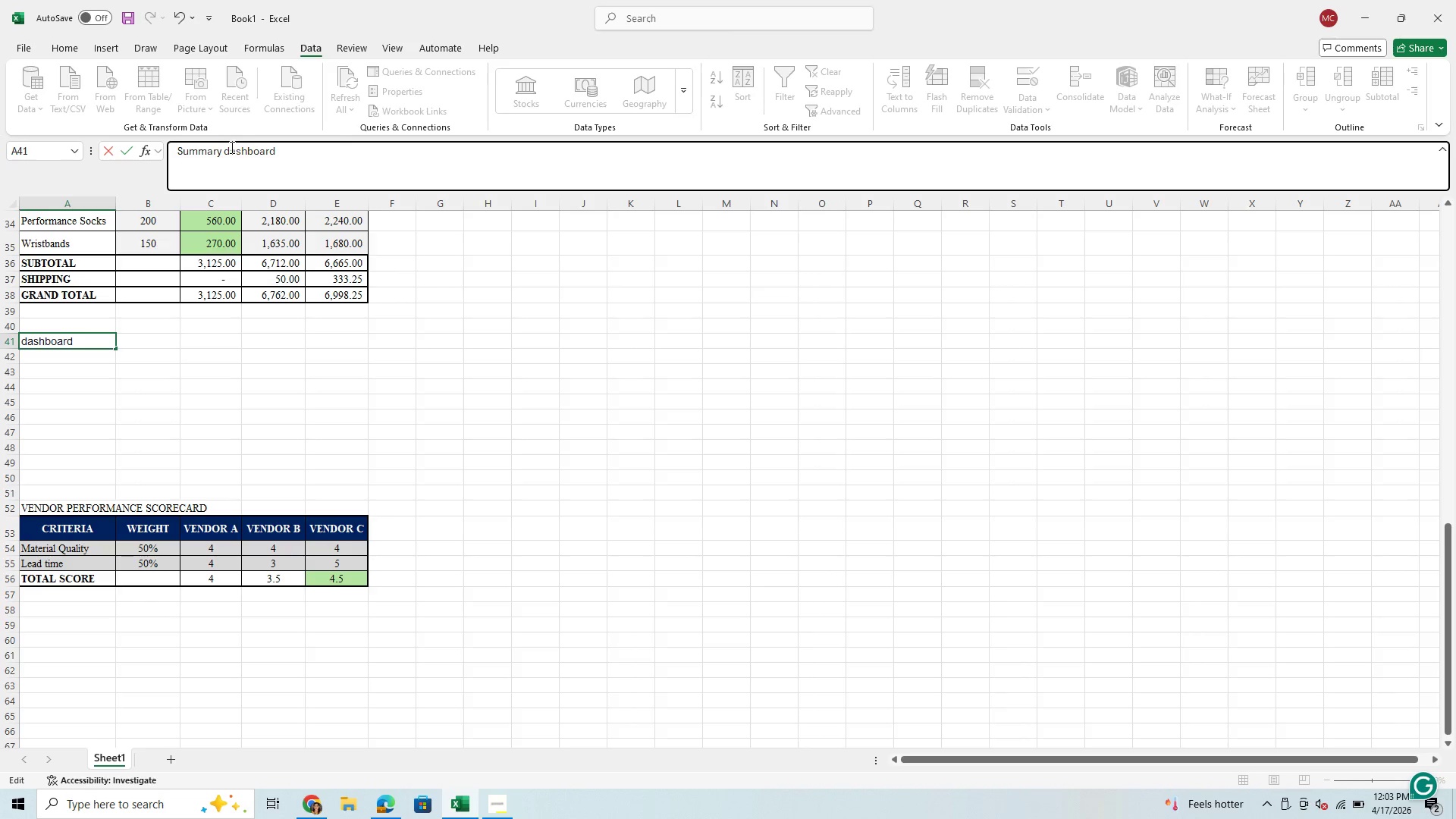 
key(Backspace)
 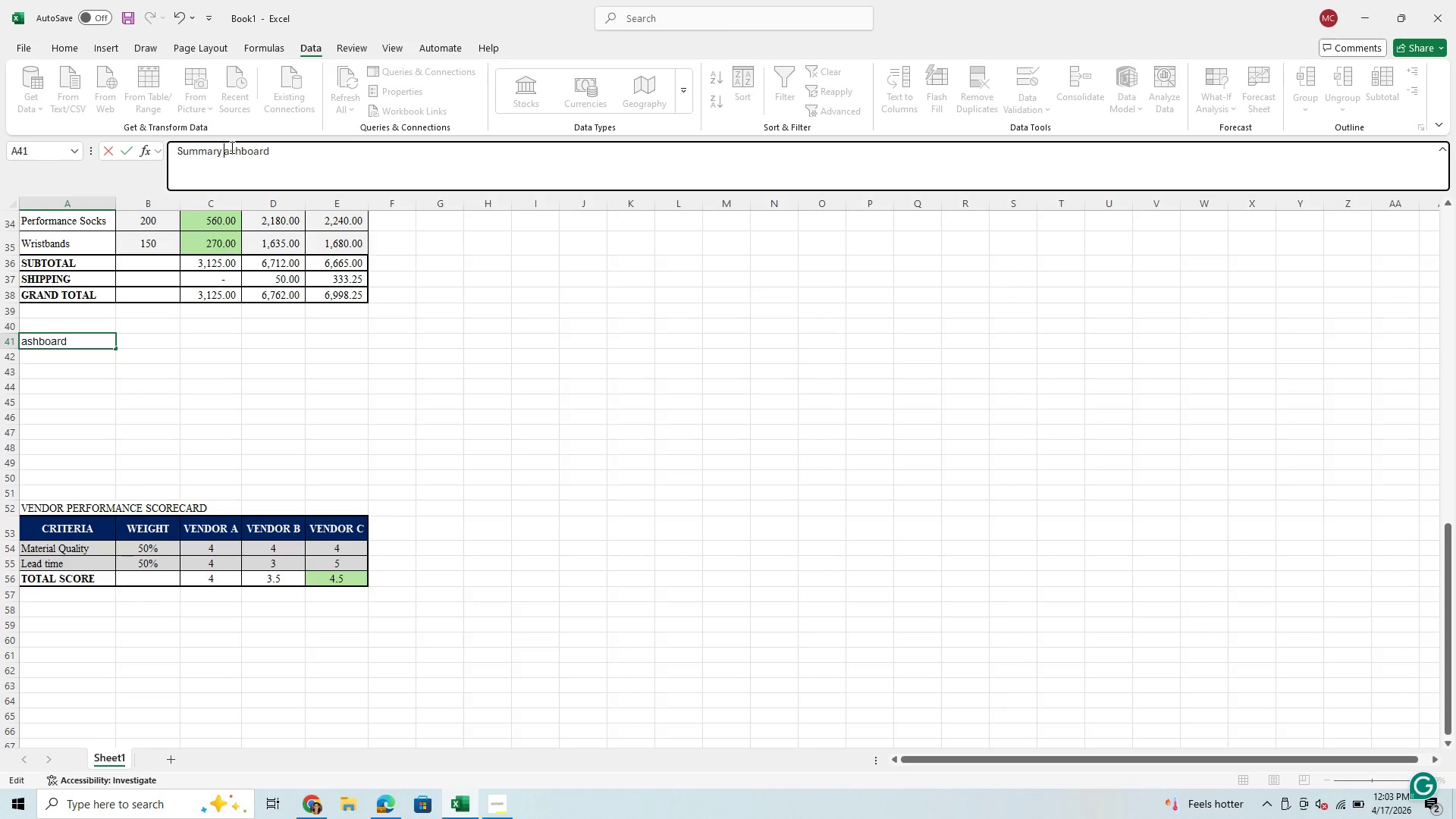 
key(CapsLock)
 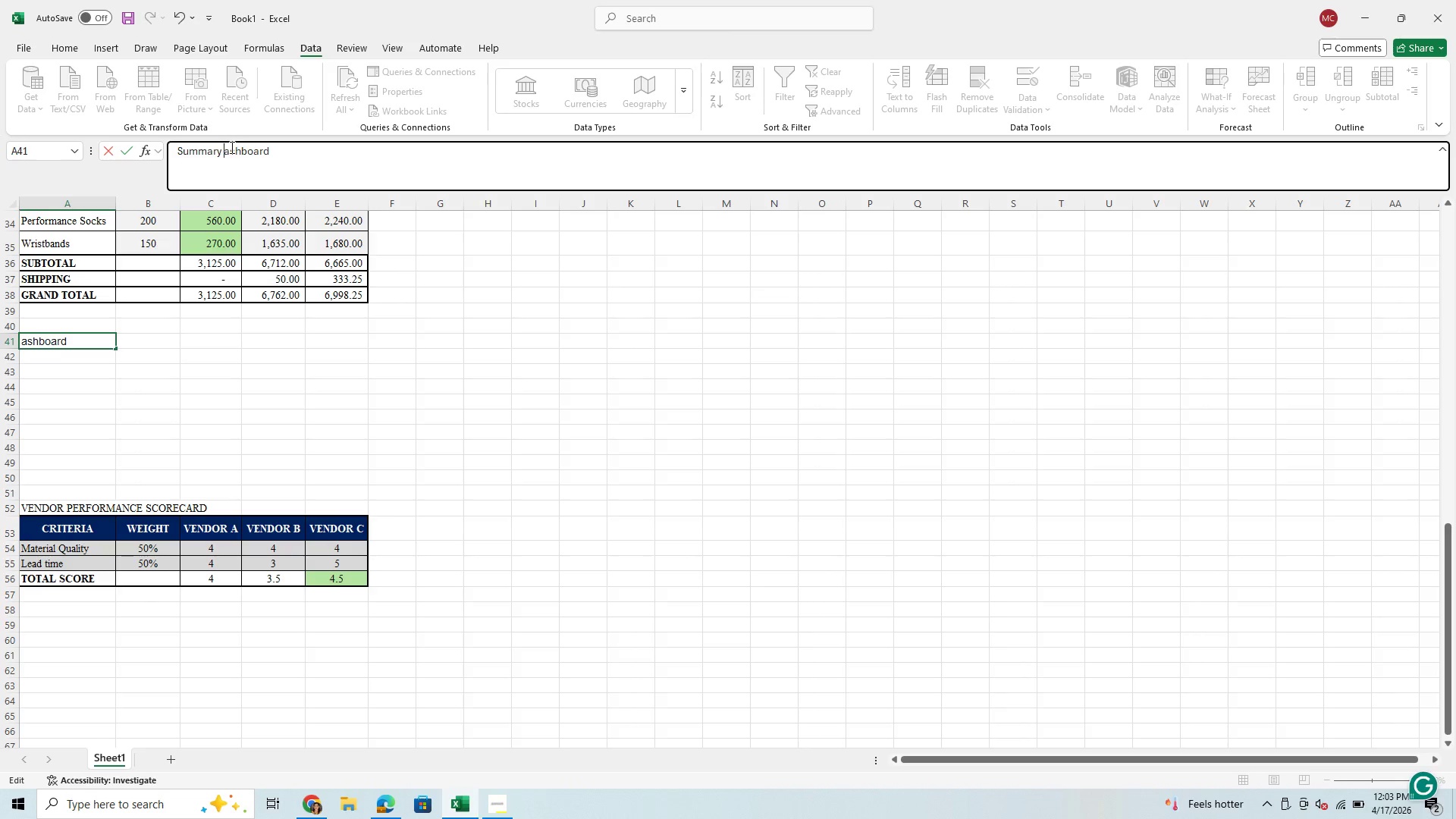 
key(D)
 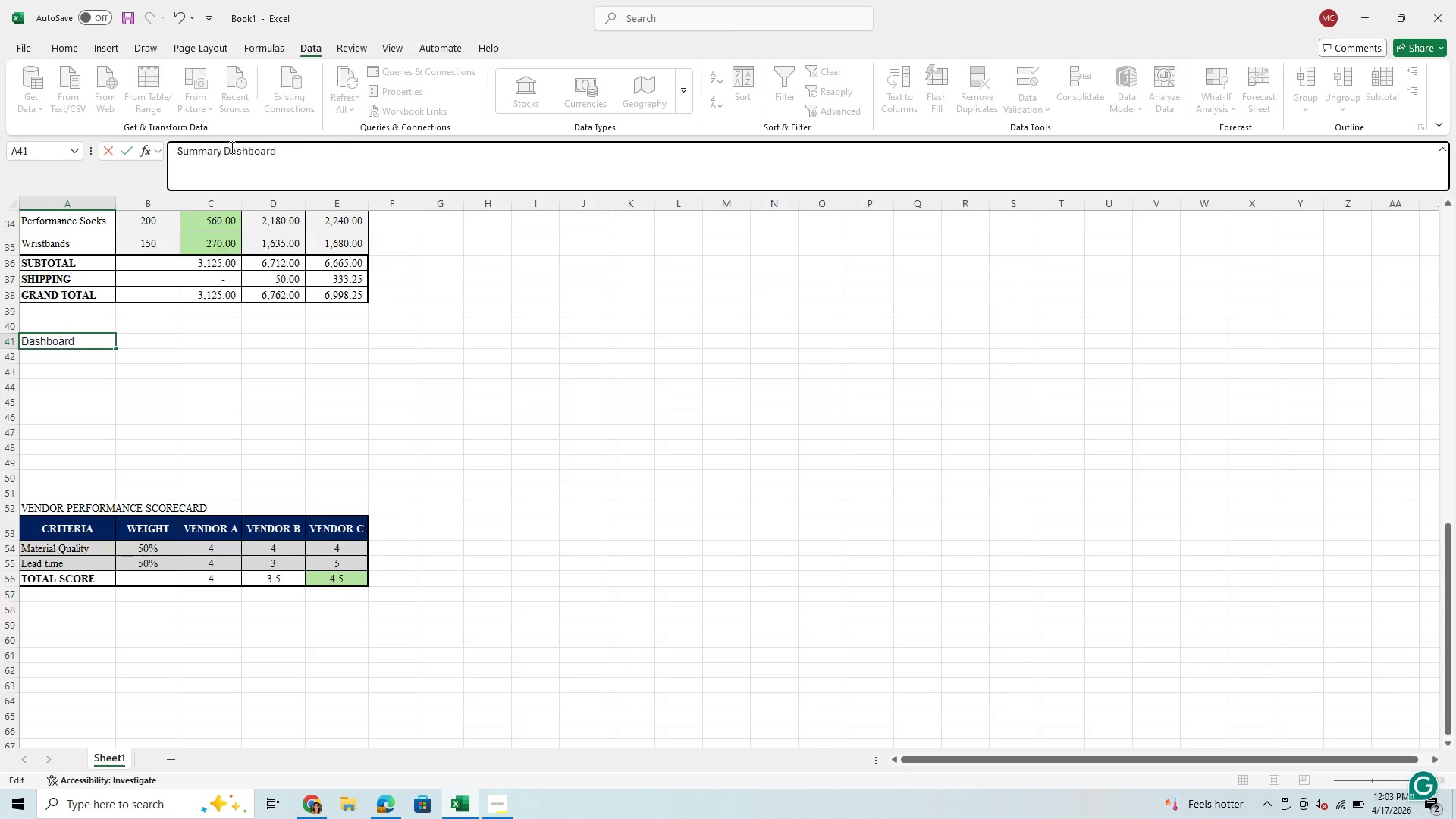 
key(CapsLock)
 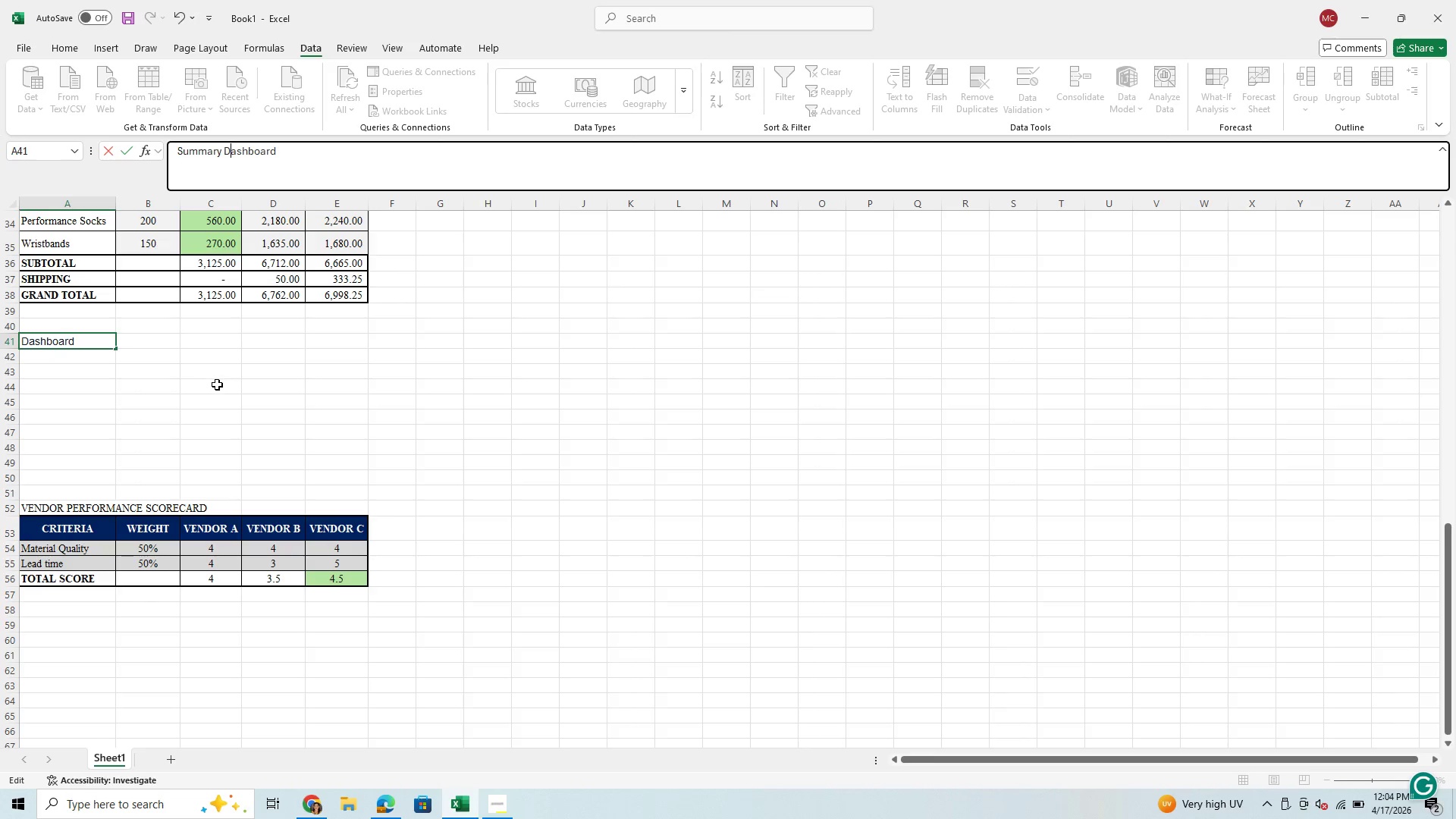 
wait(22.23)
 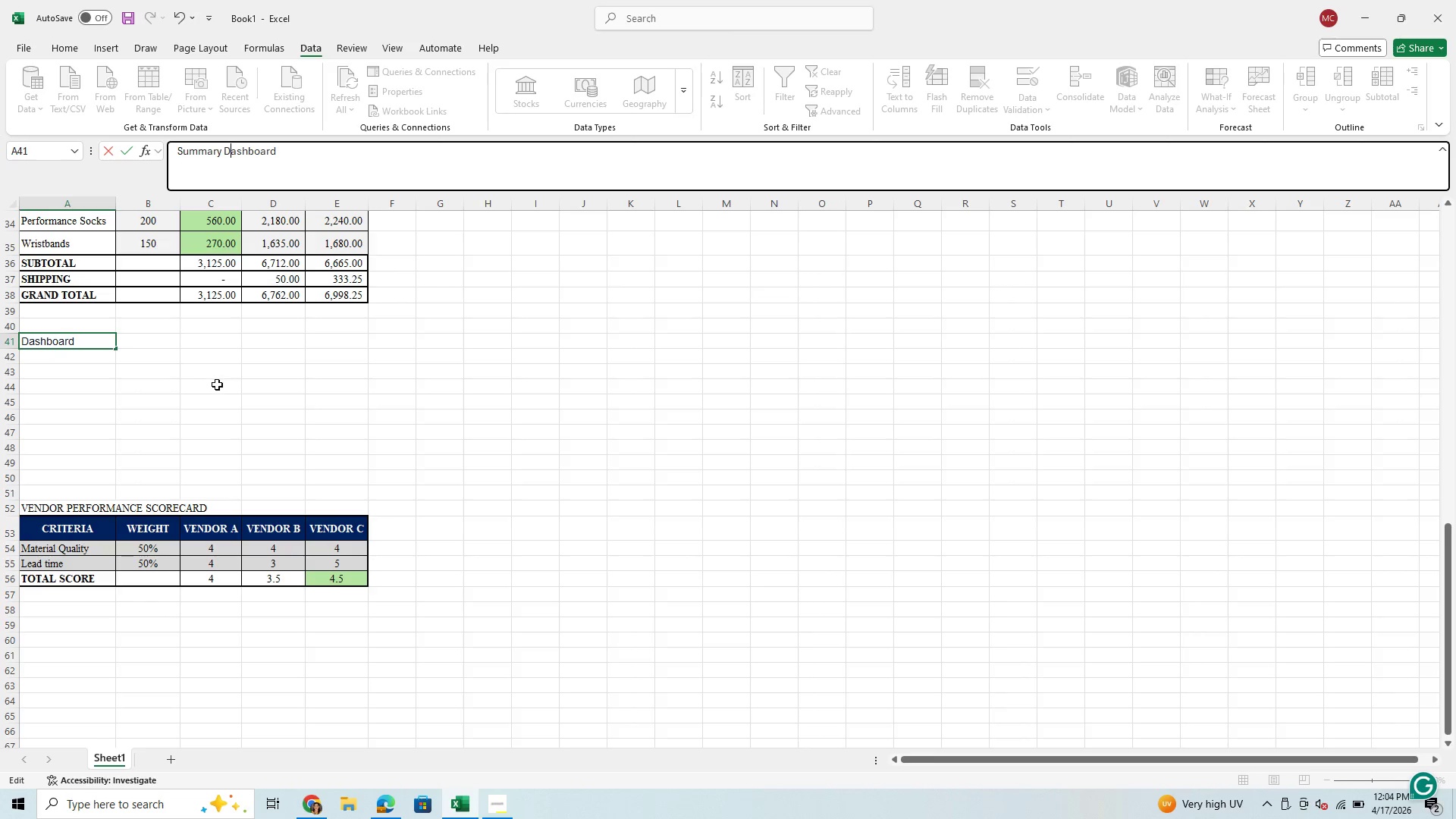 
scroll: coordinate [347, 493], scroll_direction: up, amount: 4.0
 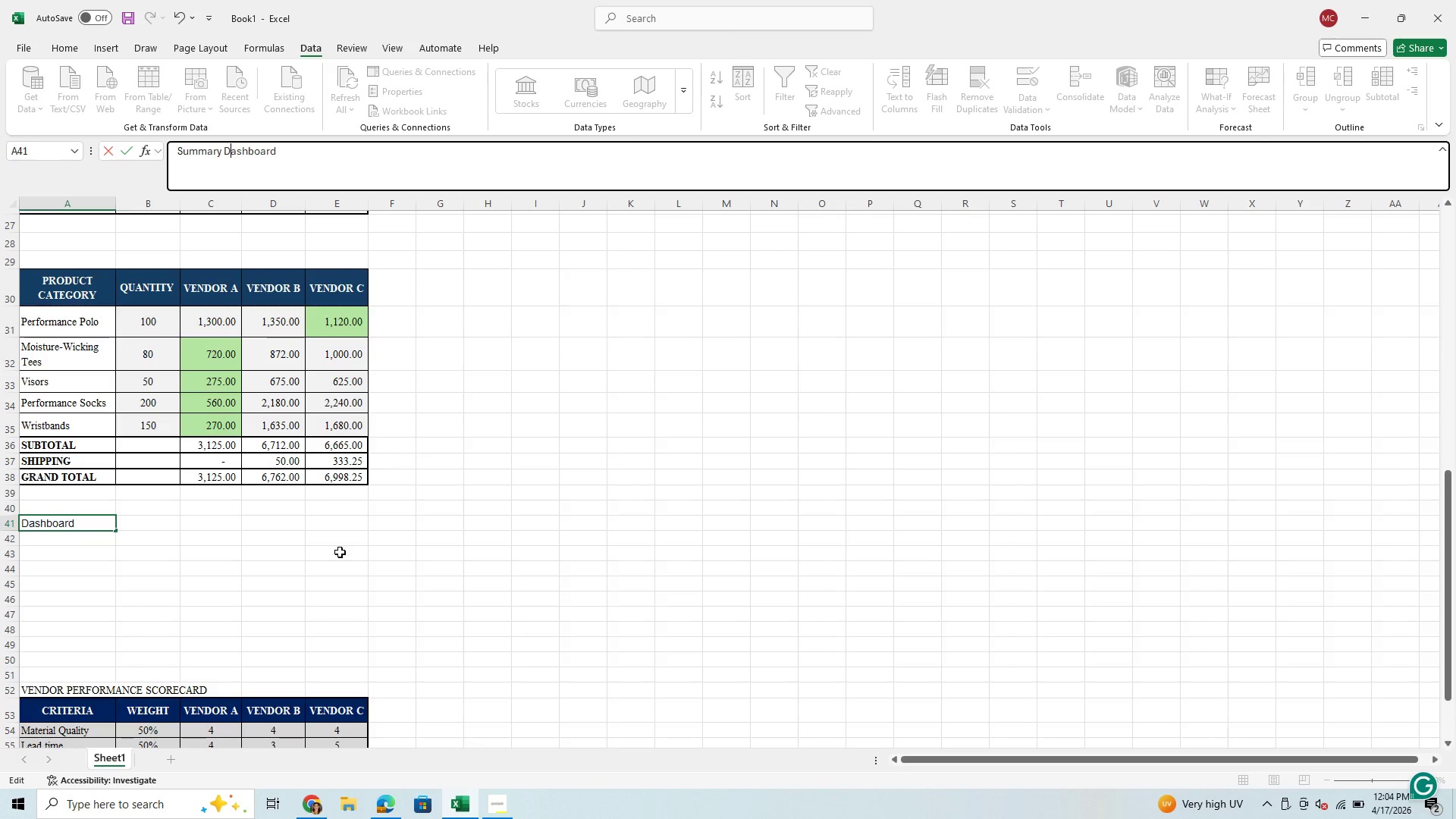 
wait(31.95)
 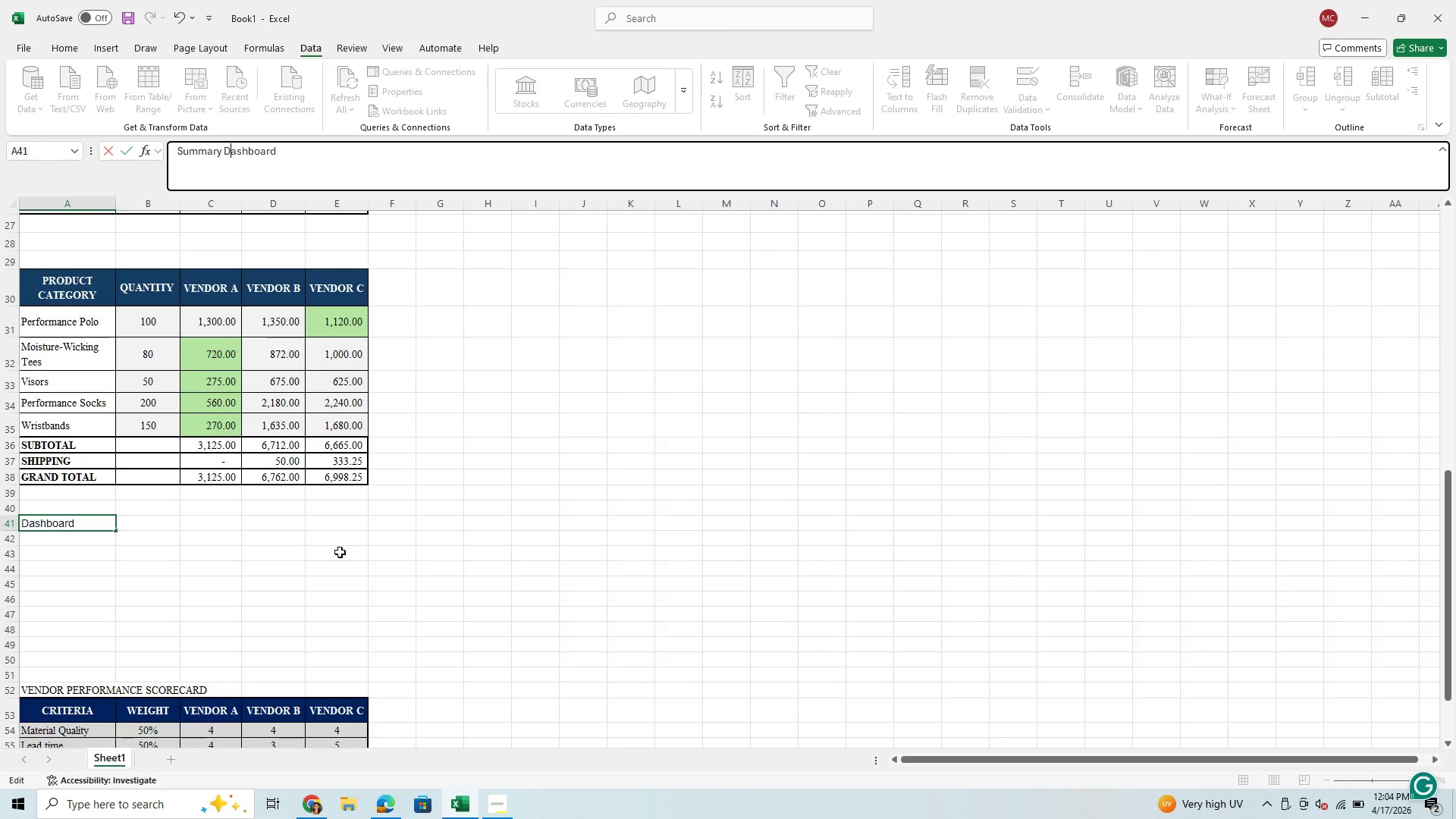 
left_click([497, 809])